 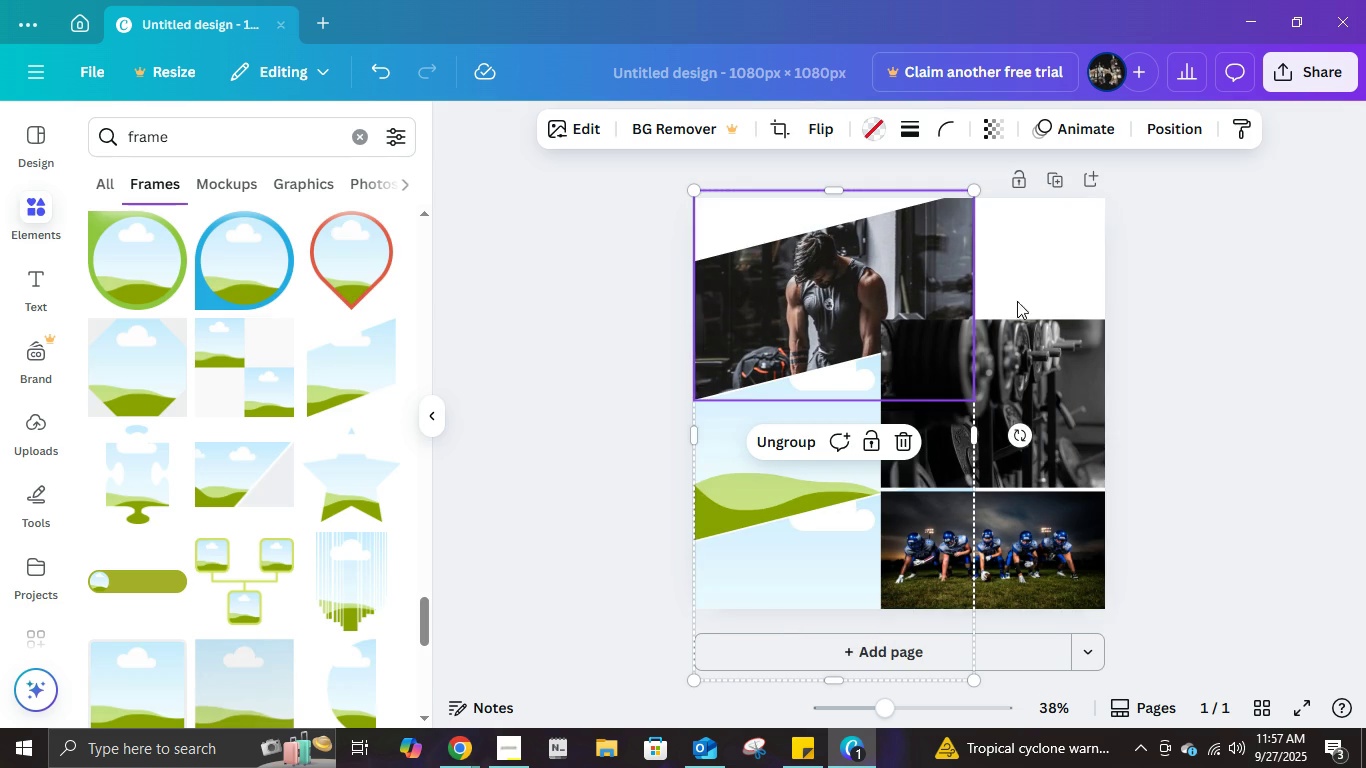 
left_click([354, 138])
 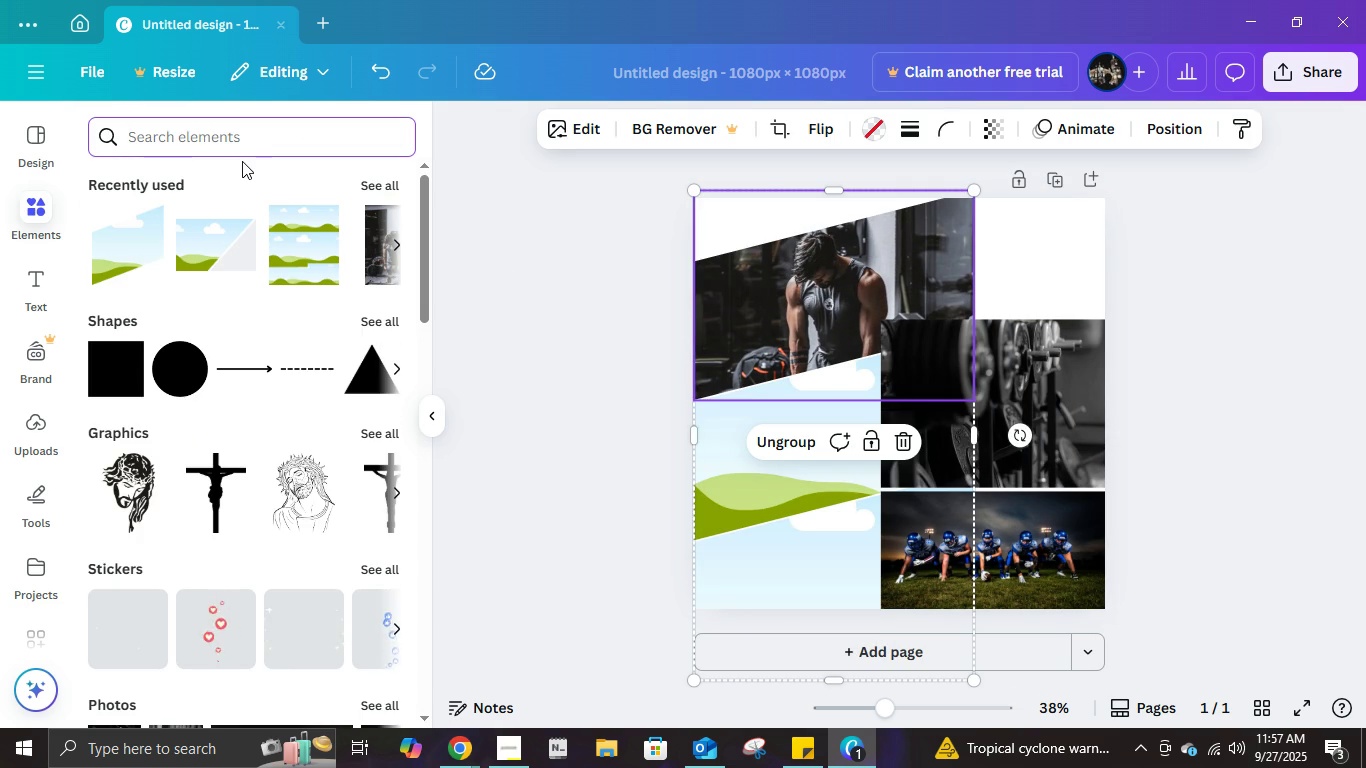 
type(w)
key(Backspace)
key(Backspace)
key(Backspace)
type(g)
key(Backspace)
key(Backspace)
type(gym)
 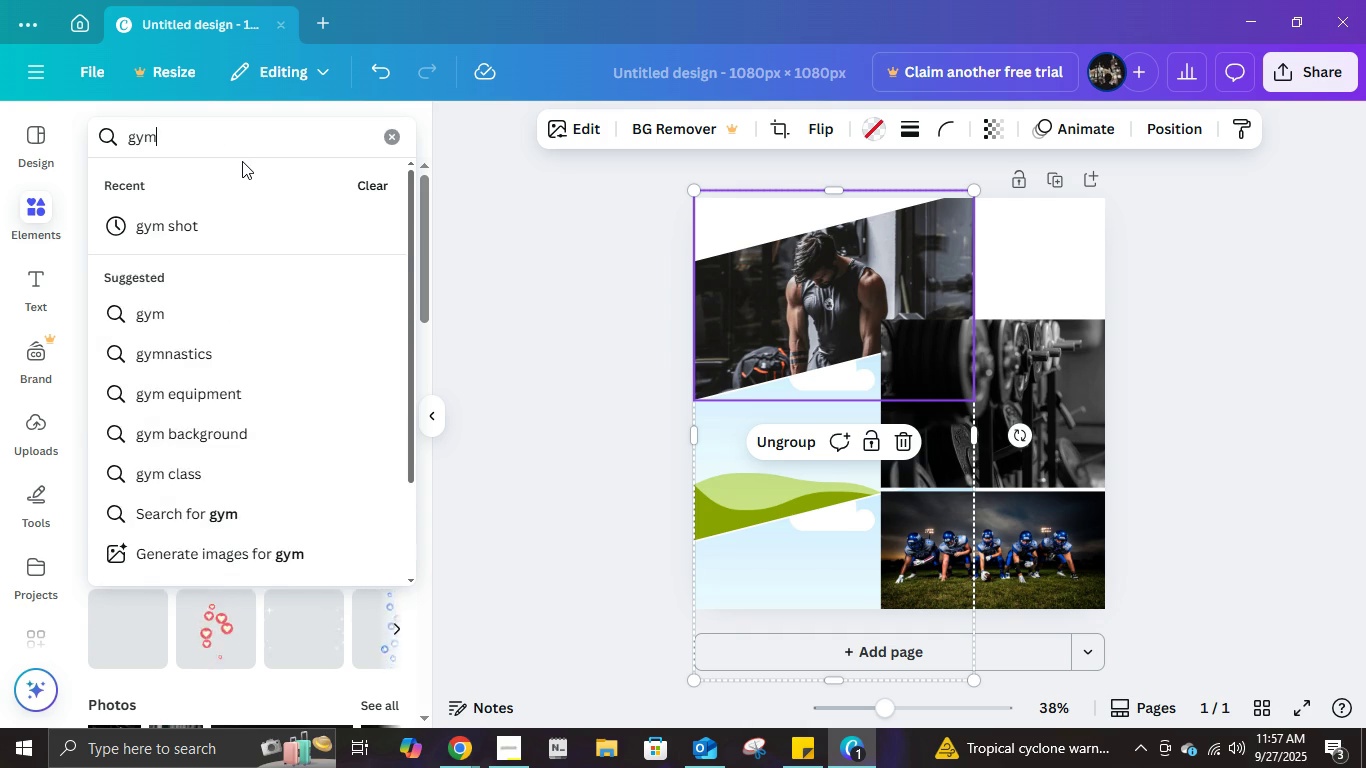 
key(Enter)
 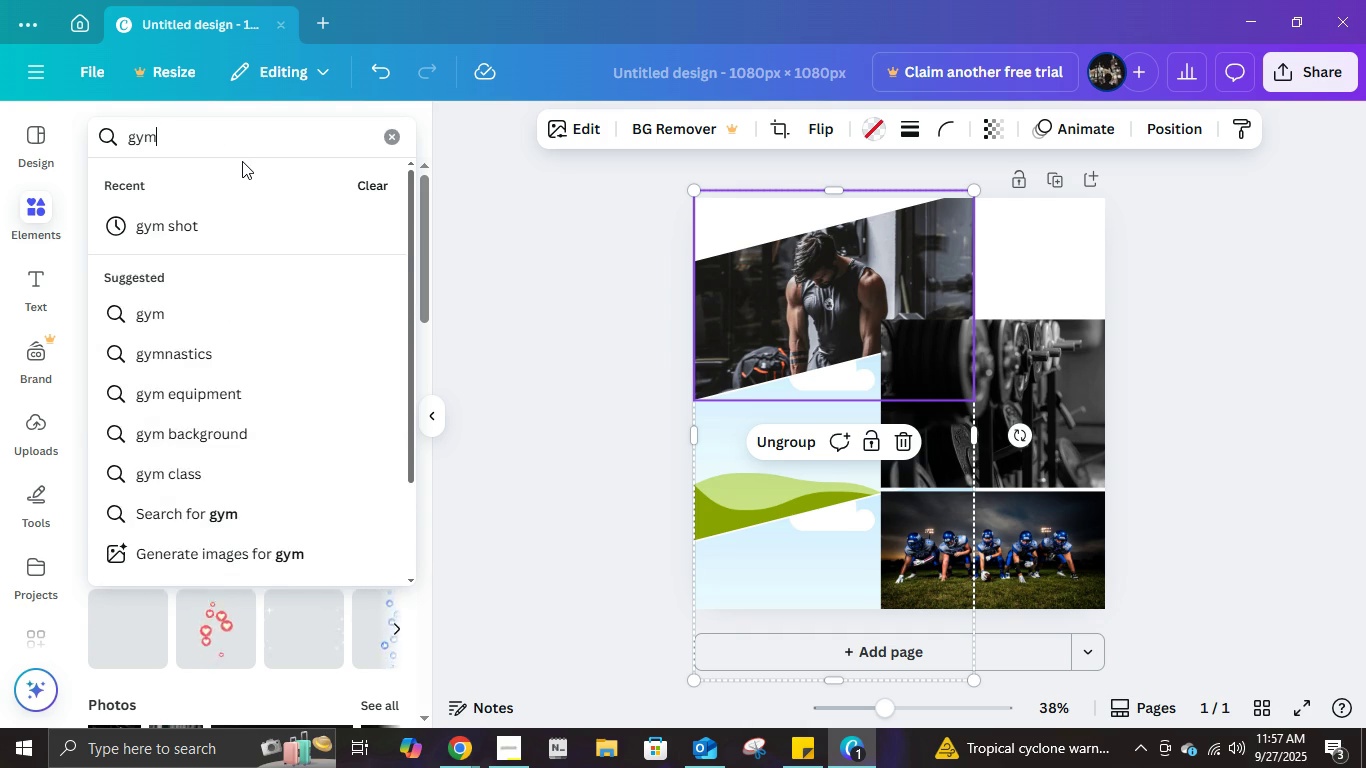 
key(Backslash)
 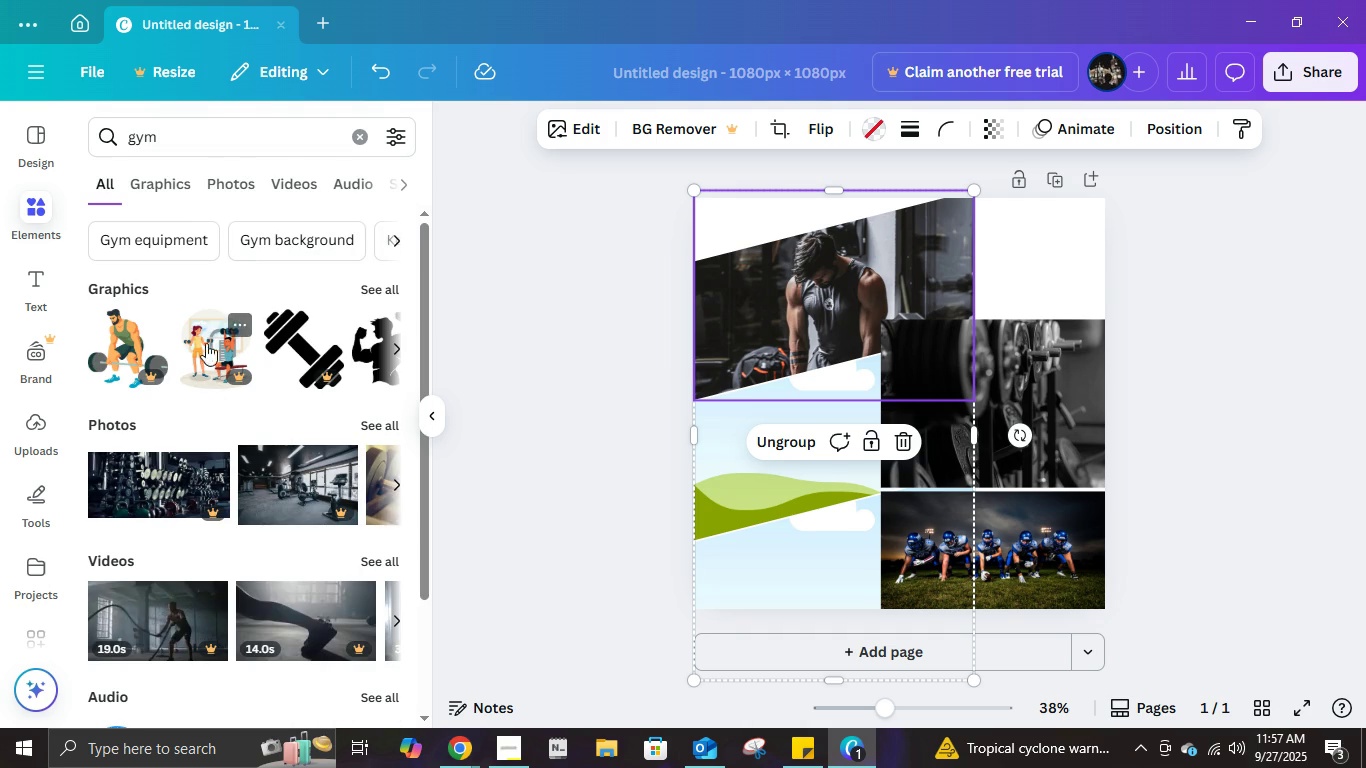 
left_click([226, 195])
 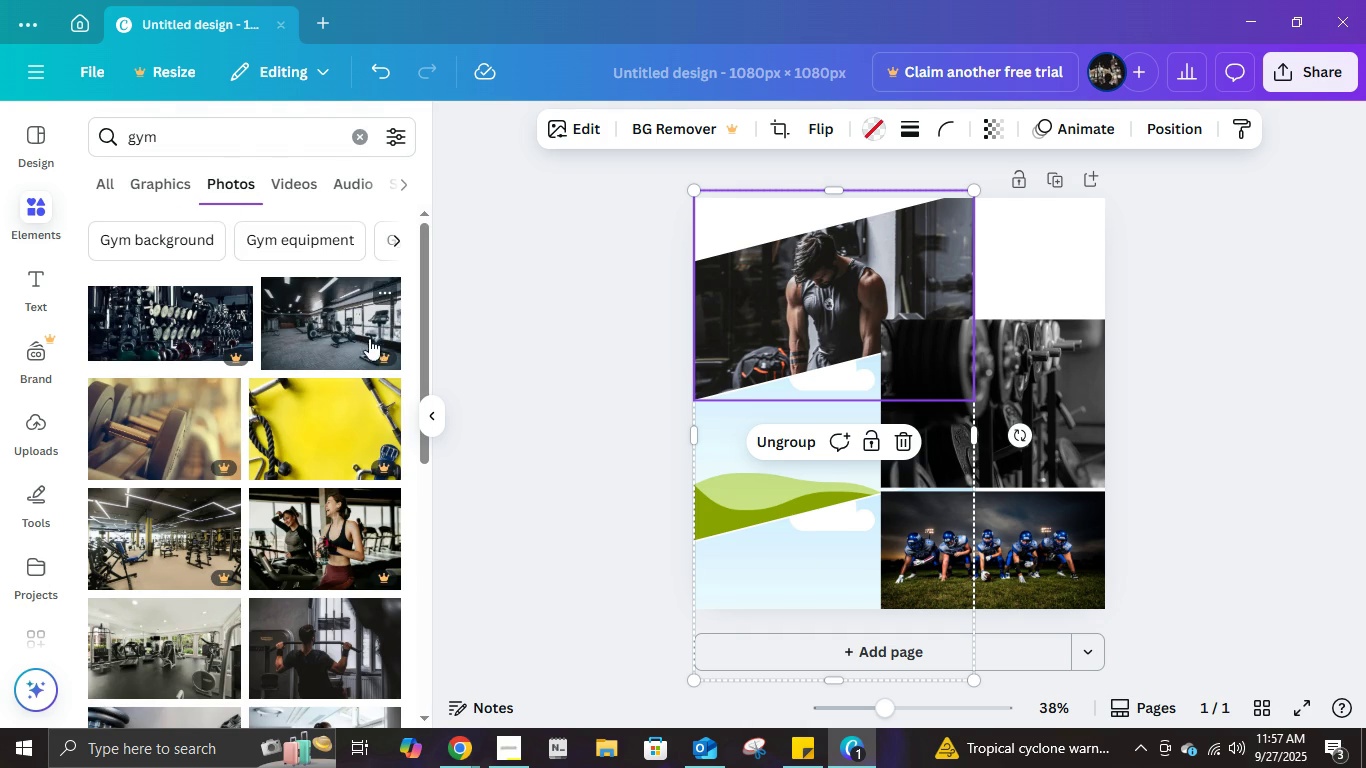 
scroll: coordinate [303, 530], scroll_direction: down, amount: 3.0